 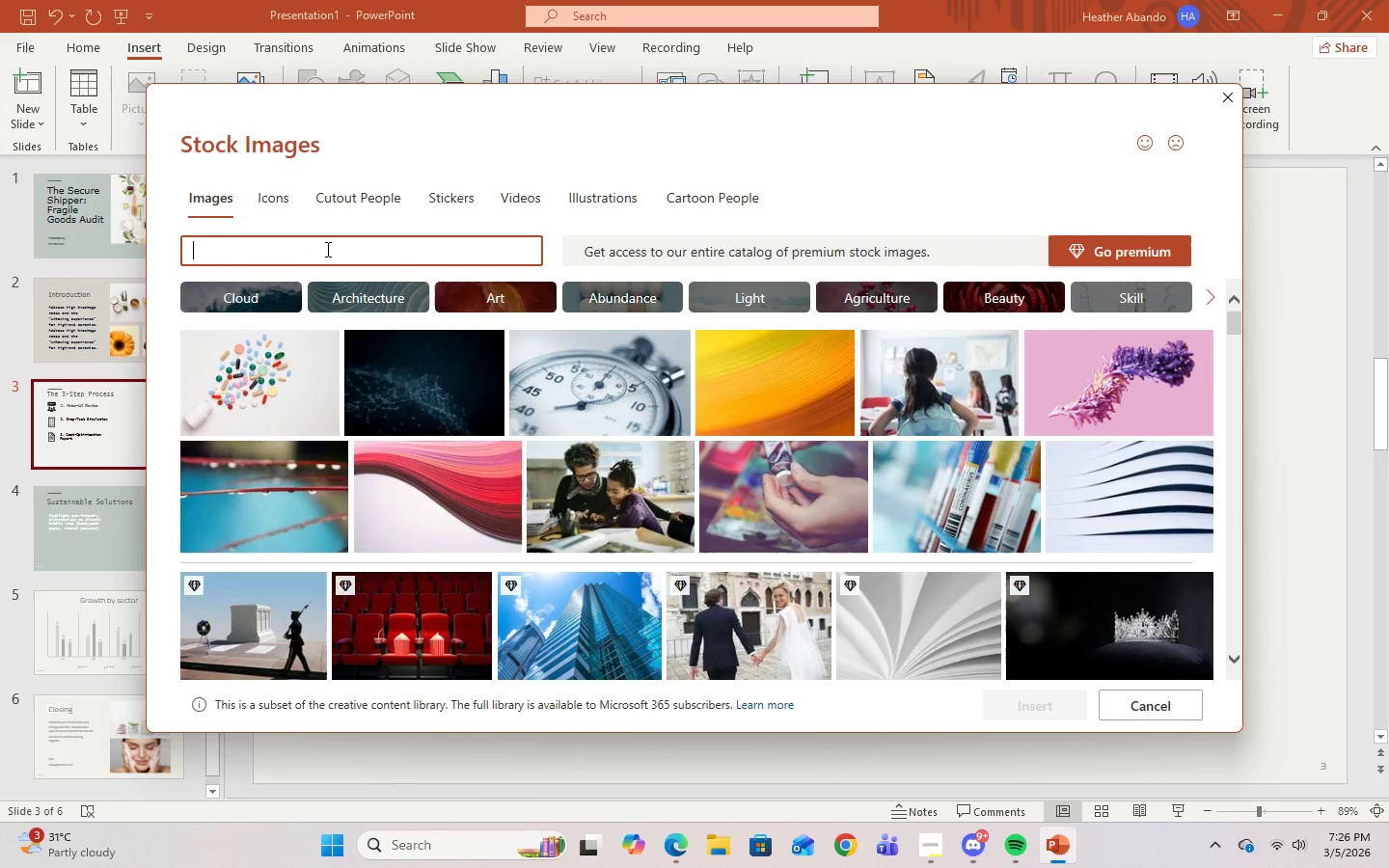 
type(eco-friendly)
 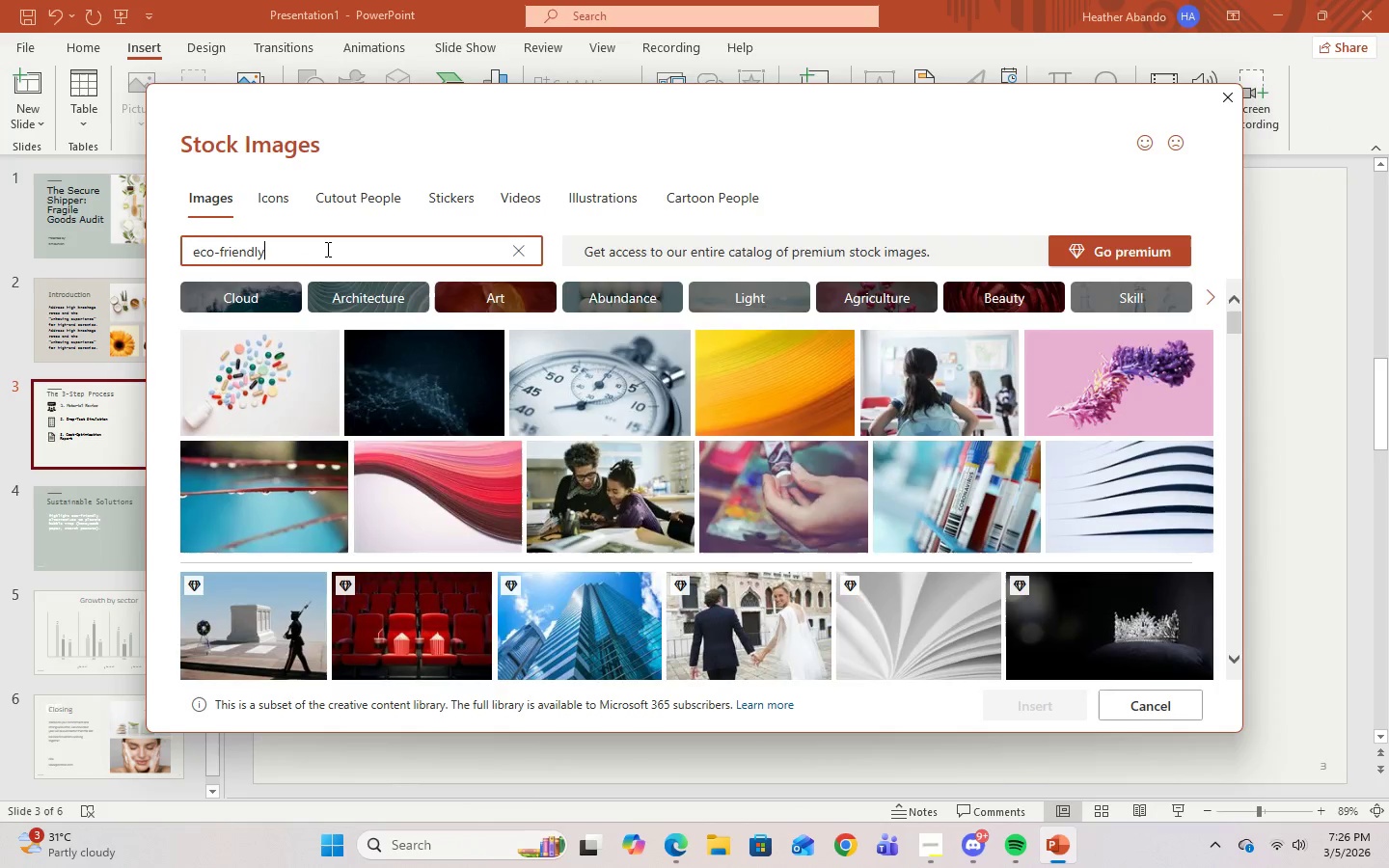 
key(Enter)
 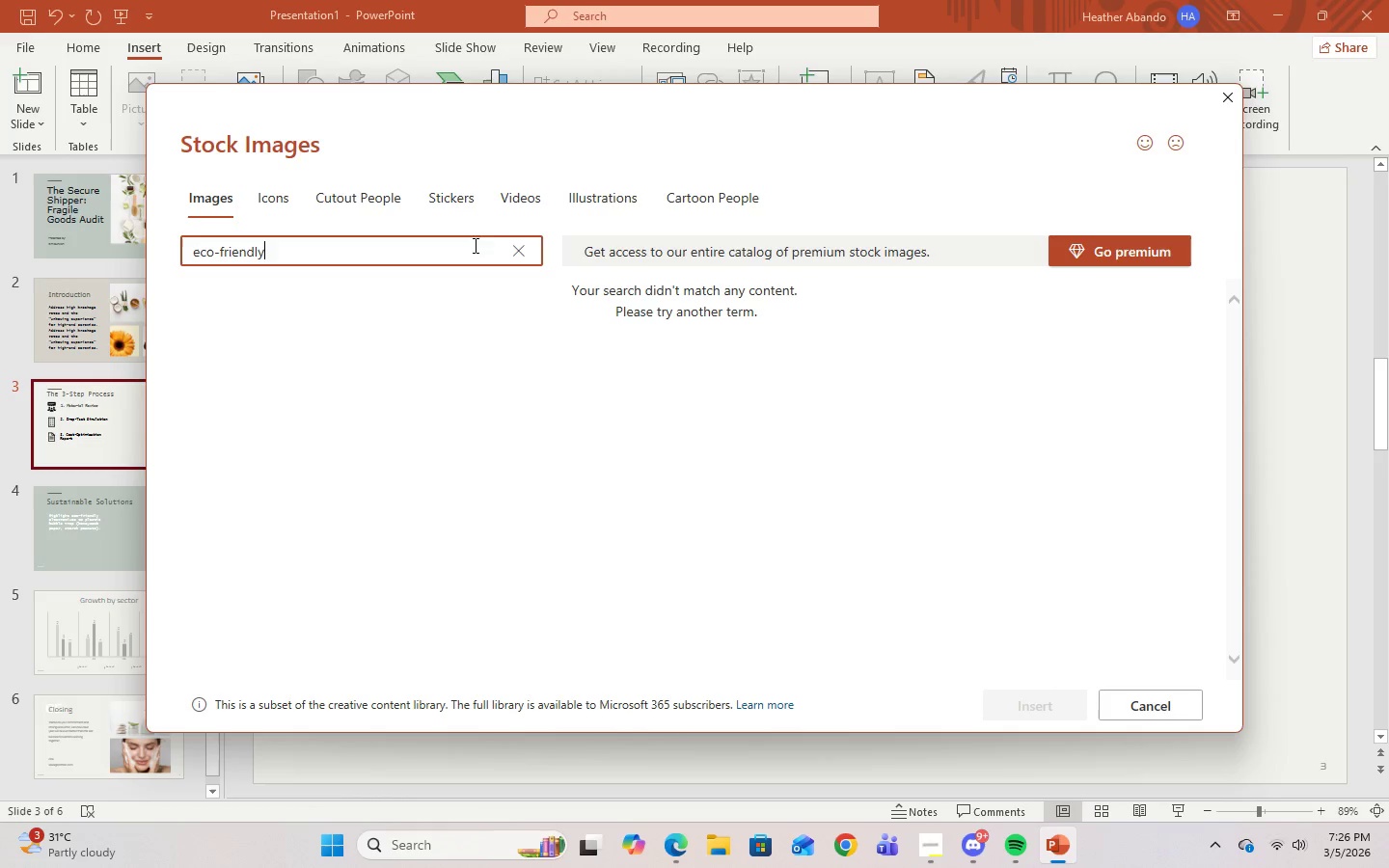 
left_click([512, 248])
 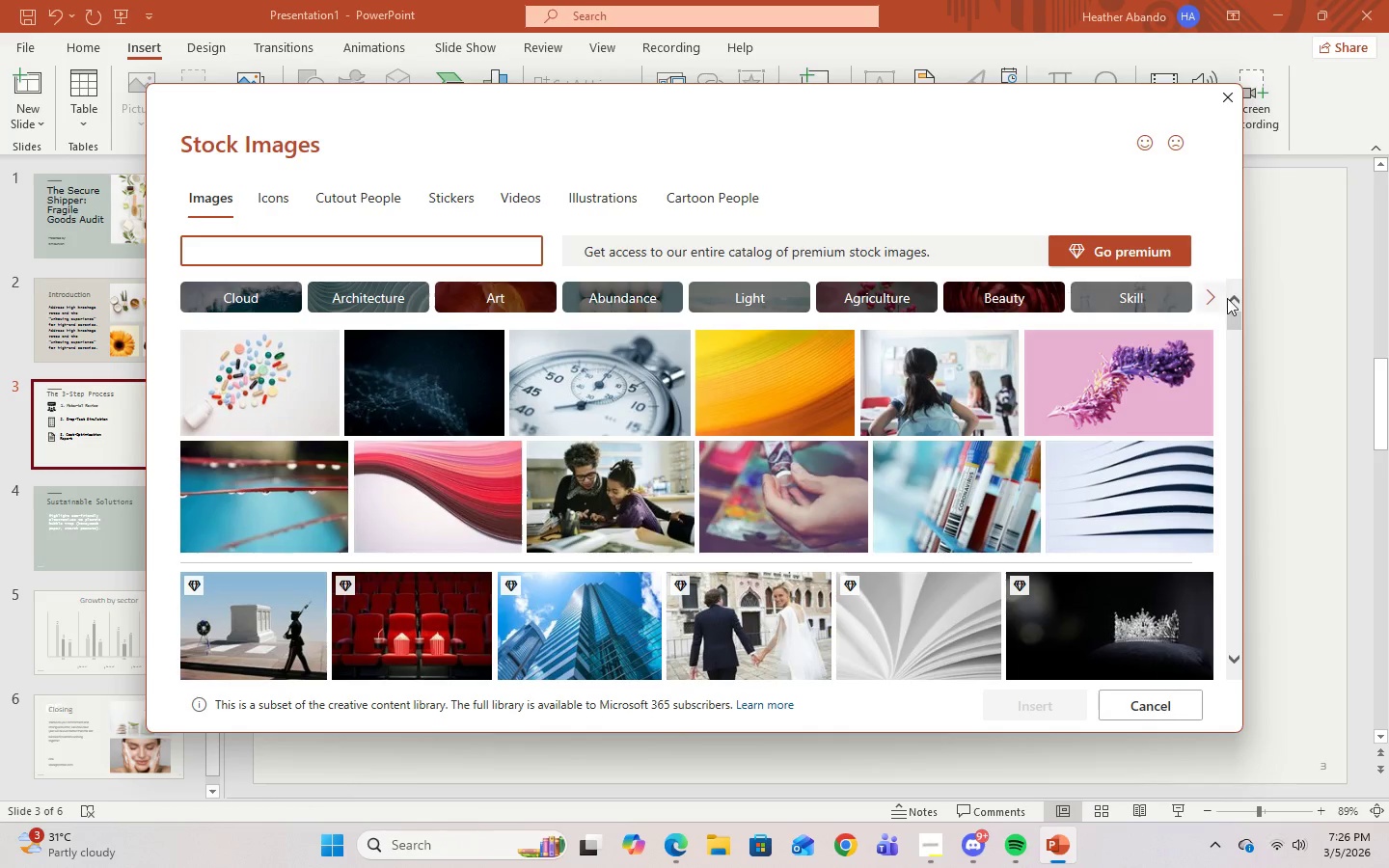 
left_click([1209, 302])
 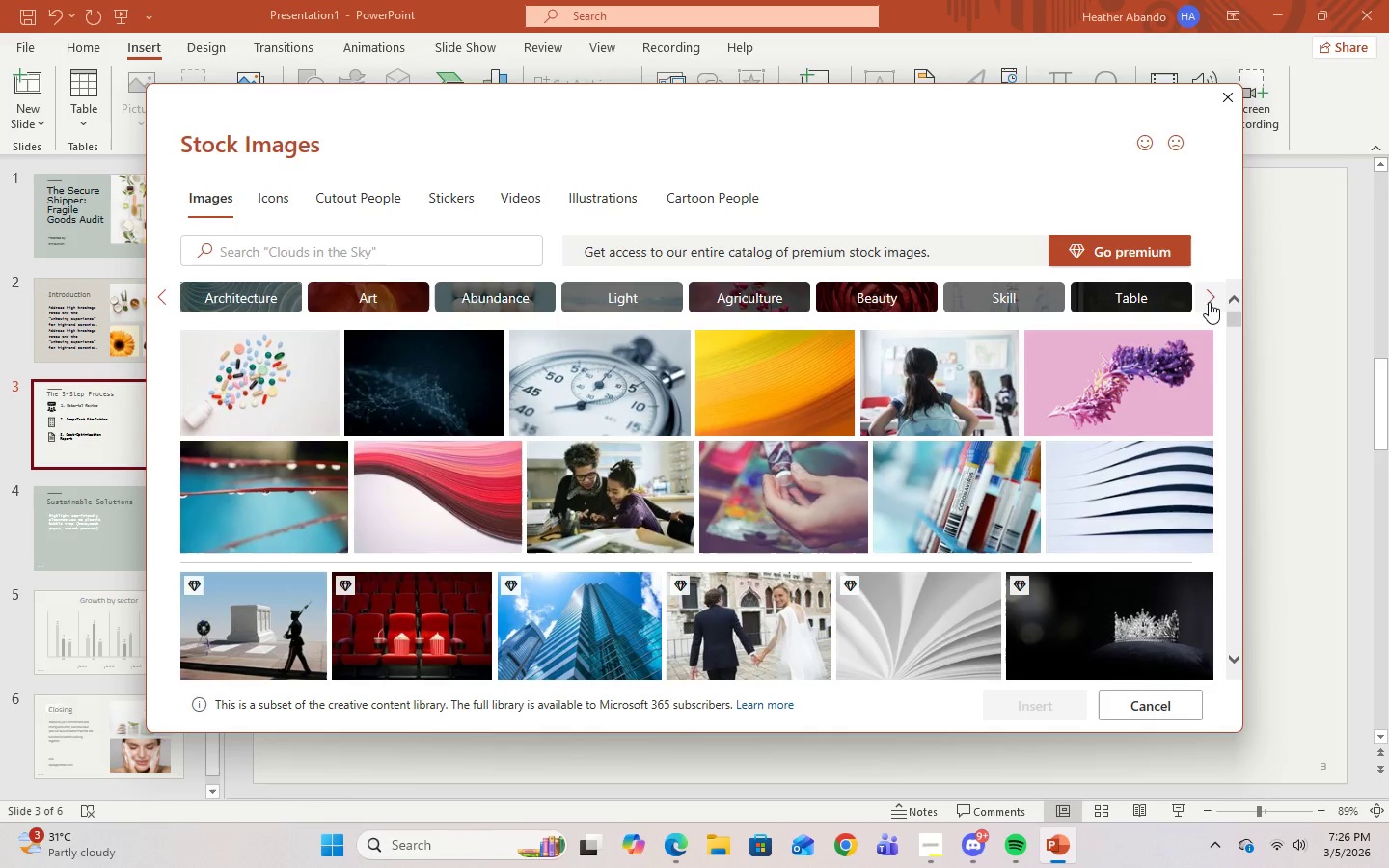 
left_click([1209, 302])
 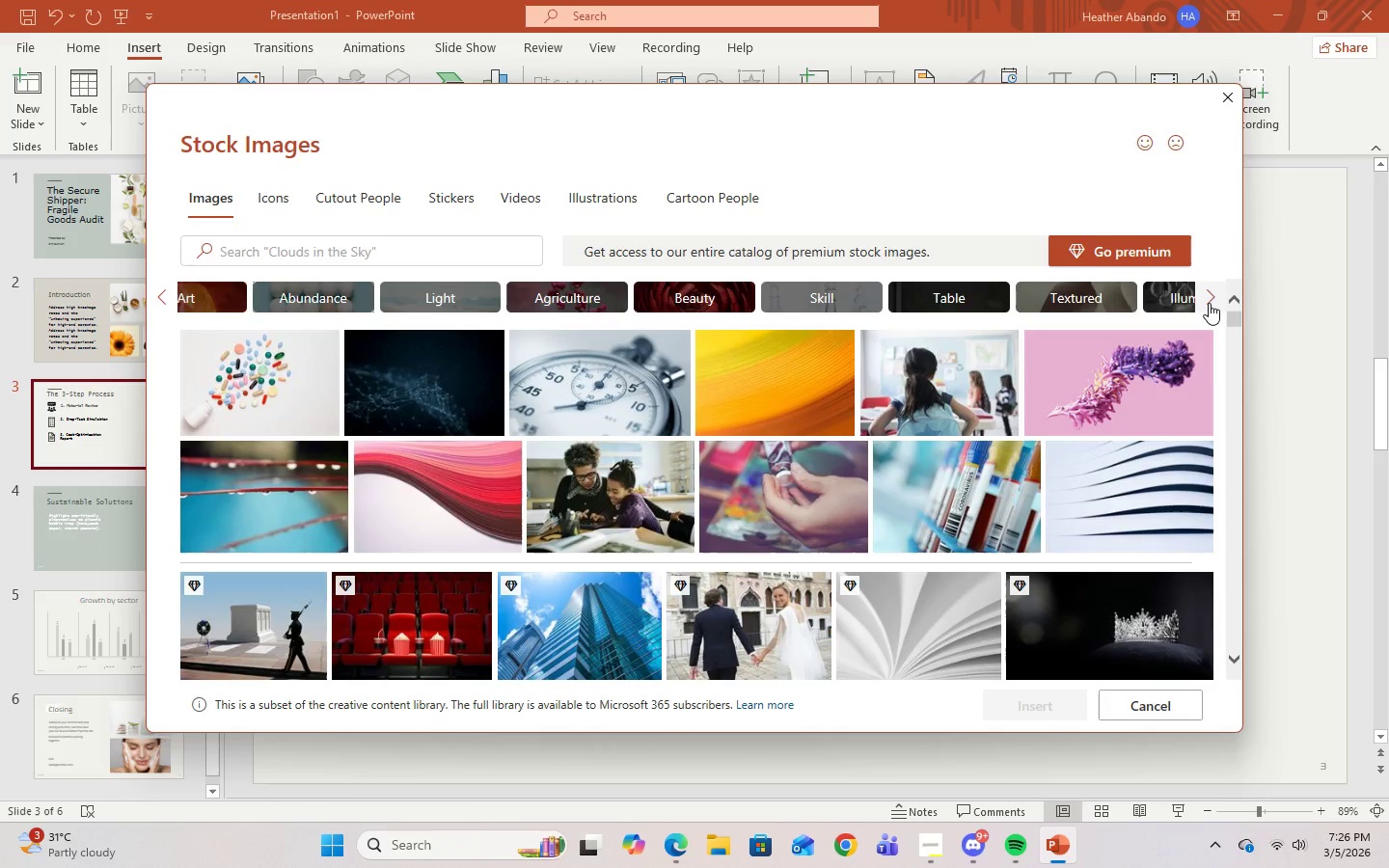 
left_click([1209, 303])
 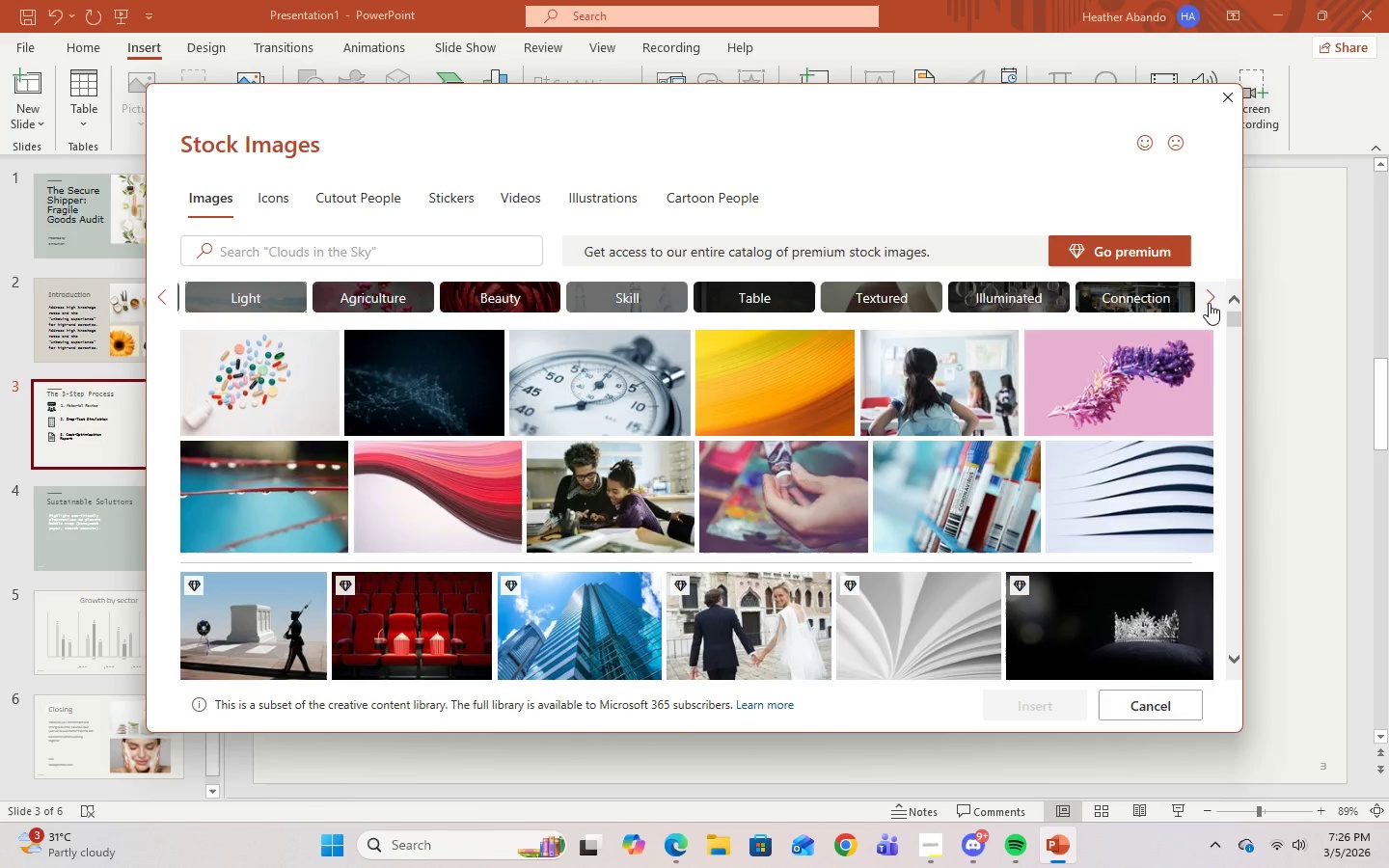 
left_click([1209, 303])
 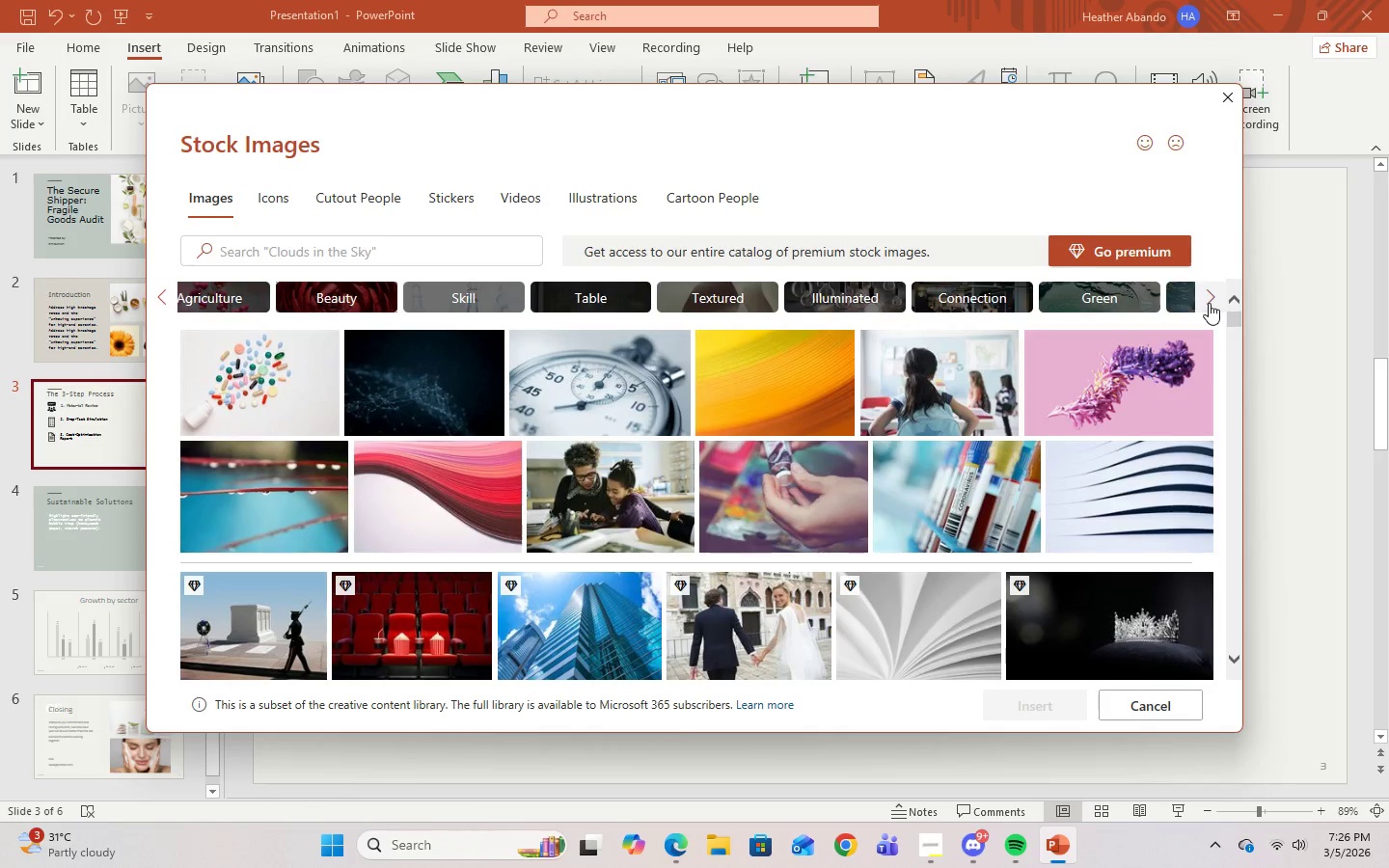 
double_click([1209, 303])
 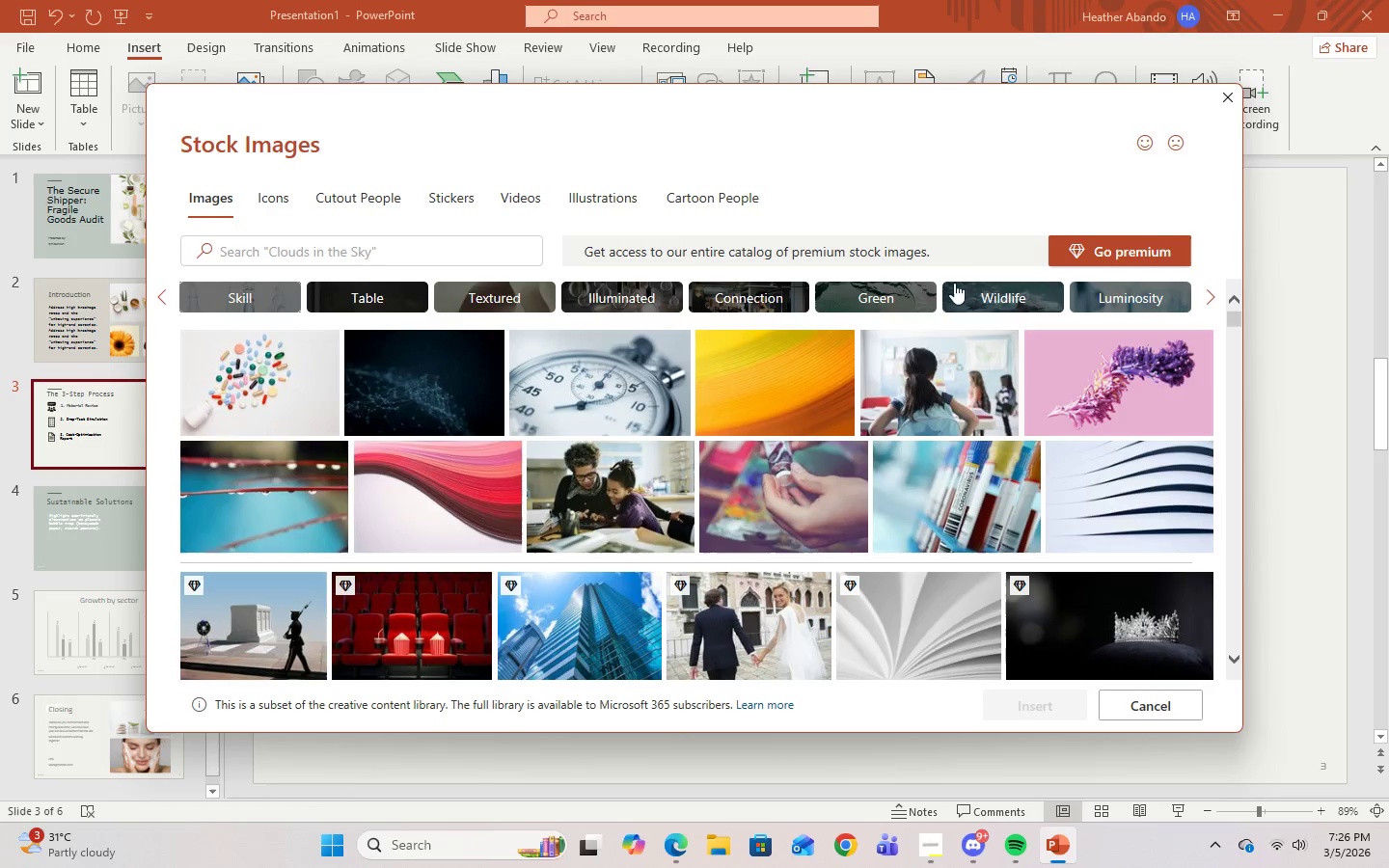 
left_click([922, 298])
 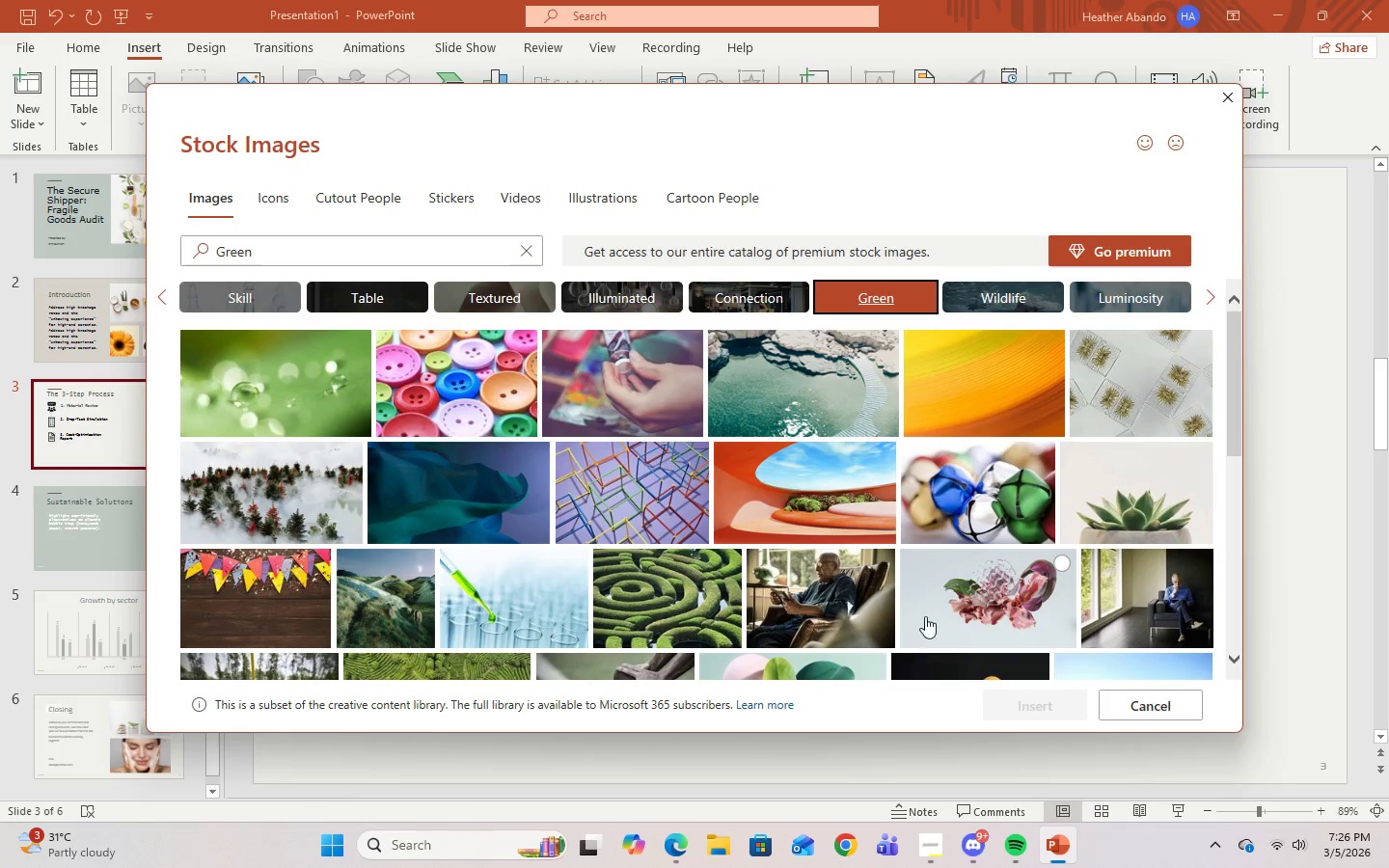 
scroll: coordinate [951, 610], scroll_direction: down, amount: 7.0
 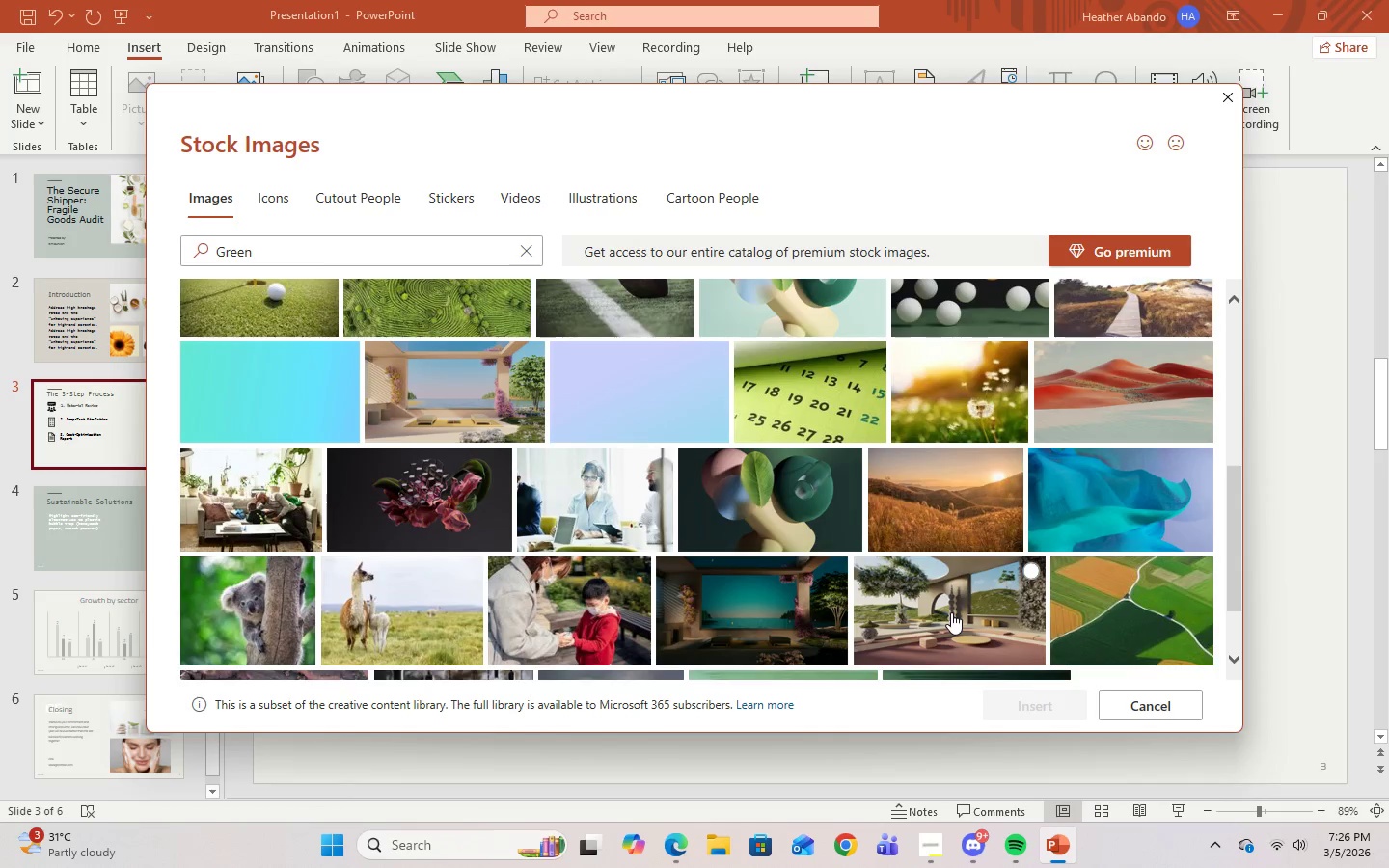 
scroll: coordinate [951, 608], scroll_direction: up, amount: 12.0
 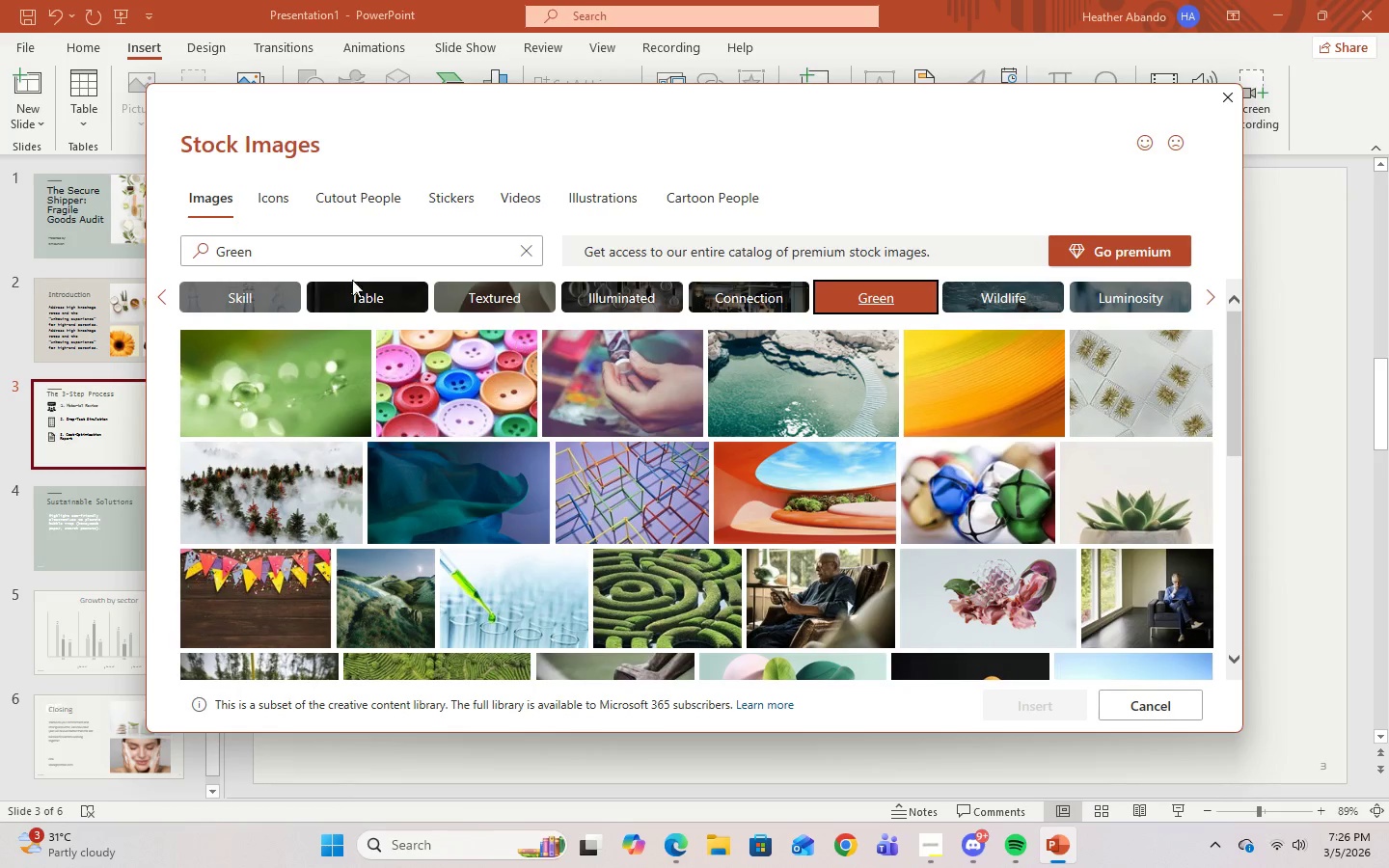 
left_click_drag(start_coordinate=[321, 251], to_coordinate=[186, 269])
 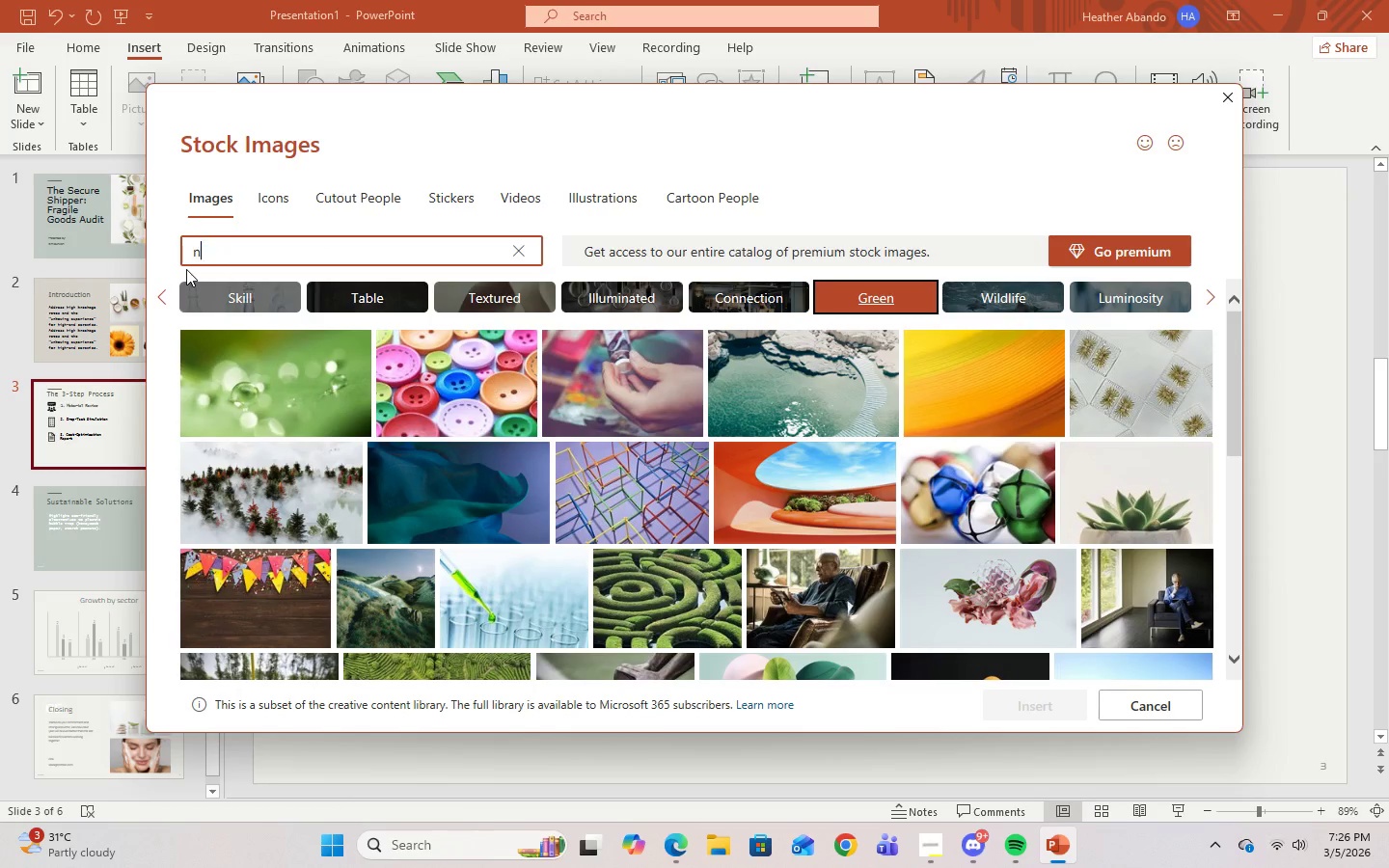 
type(nature)
 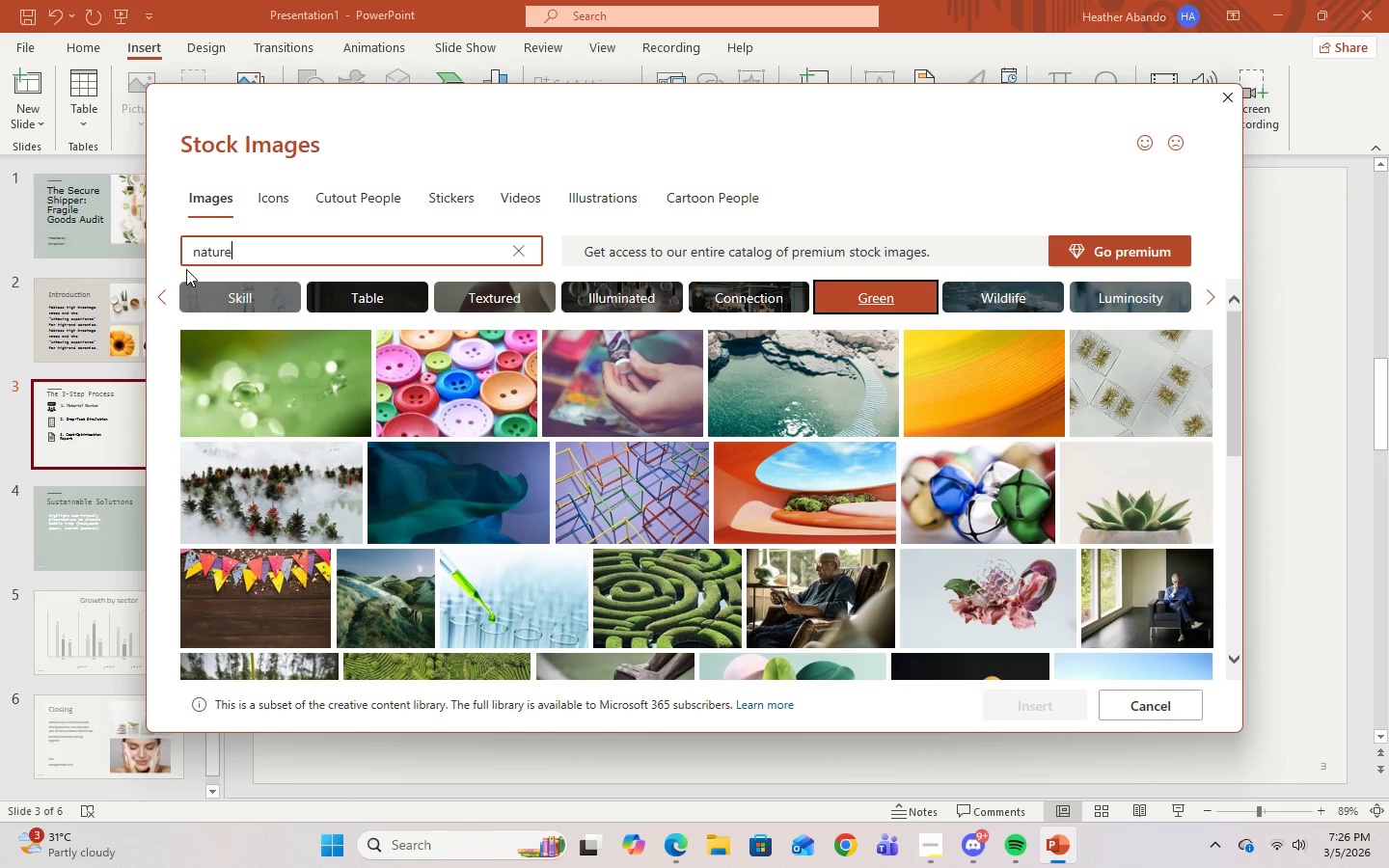 
key(Enter)
 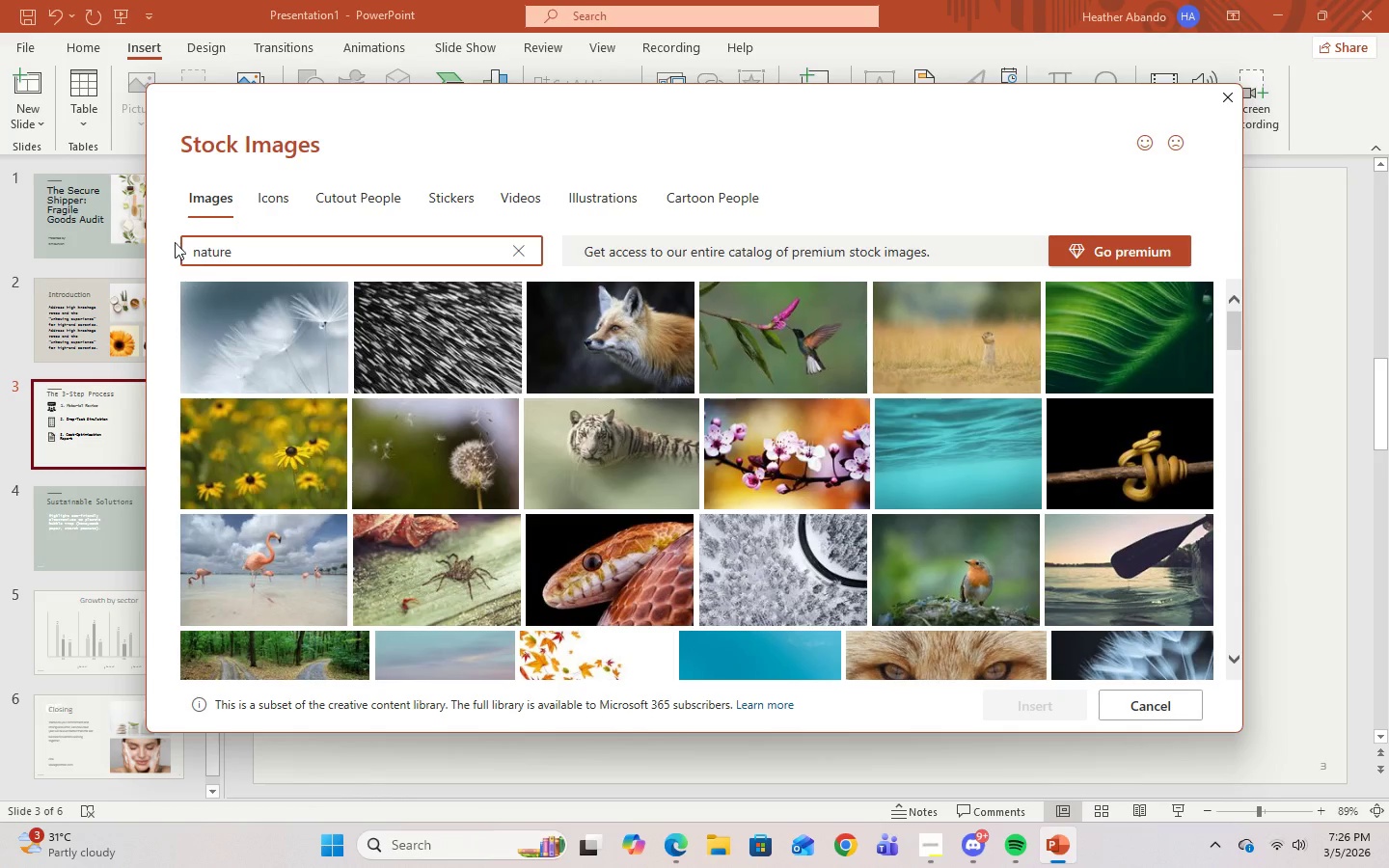 
scroll: coordinate [656, 560], scroll_direction: down, amount: 23.0
 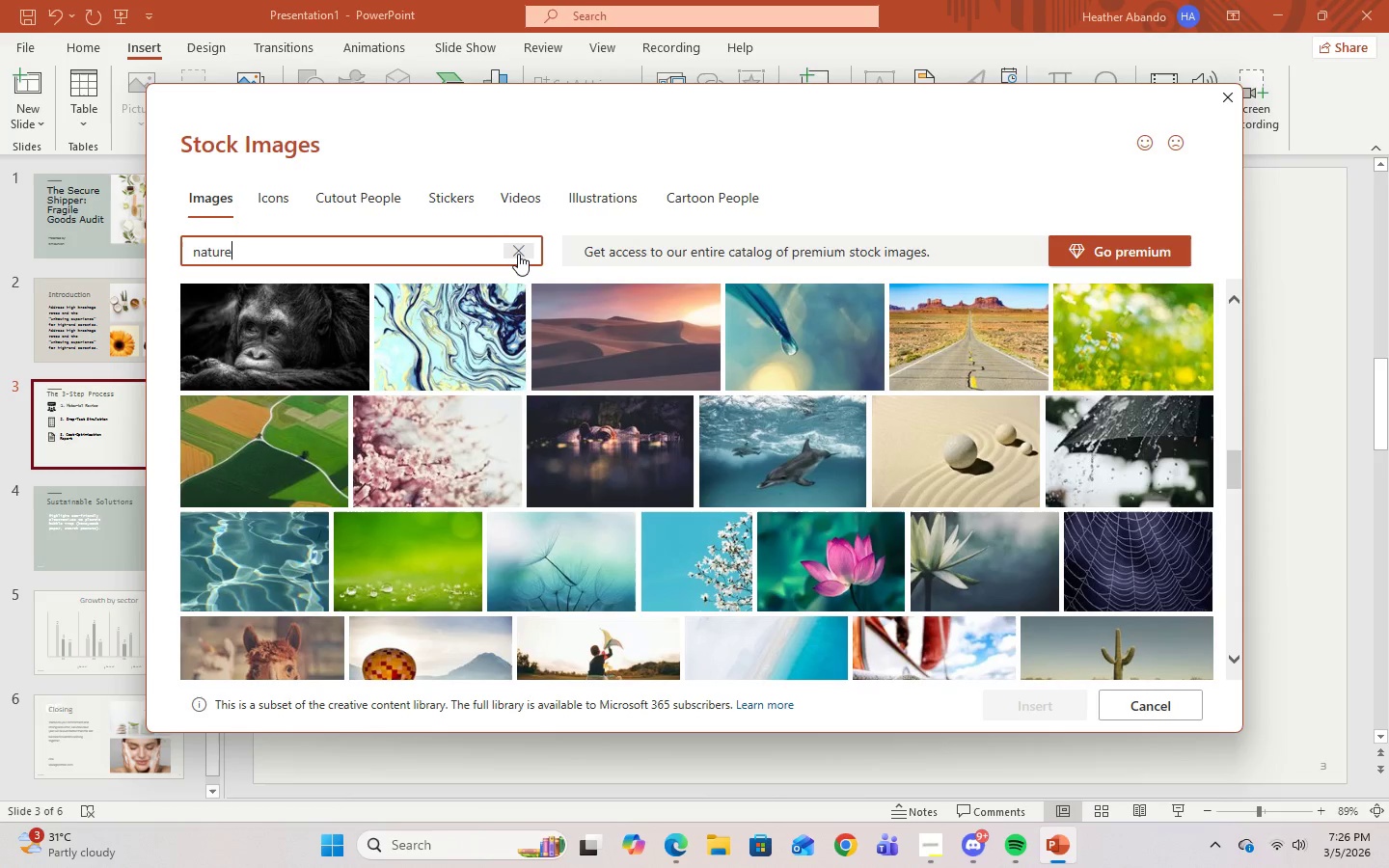 
double_click([422, 252])
 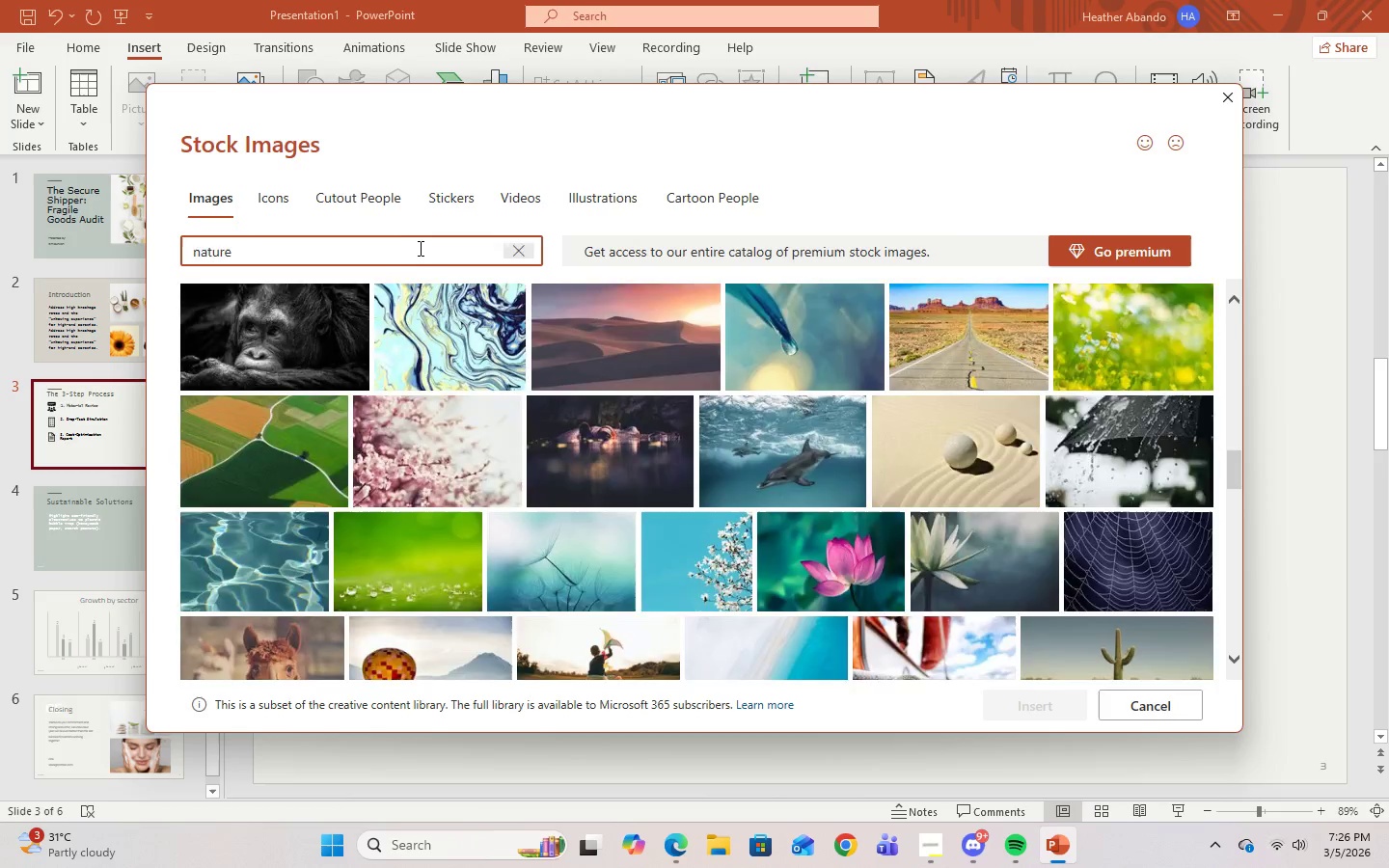 
triple_click([419, 248])
 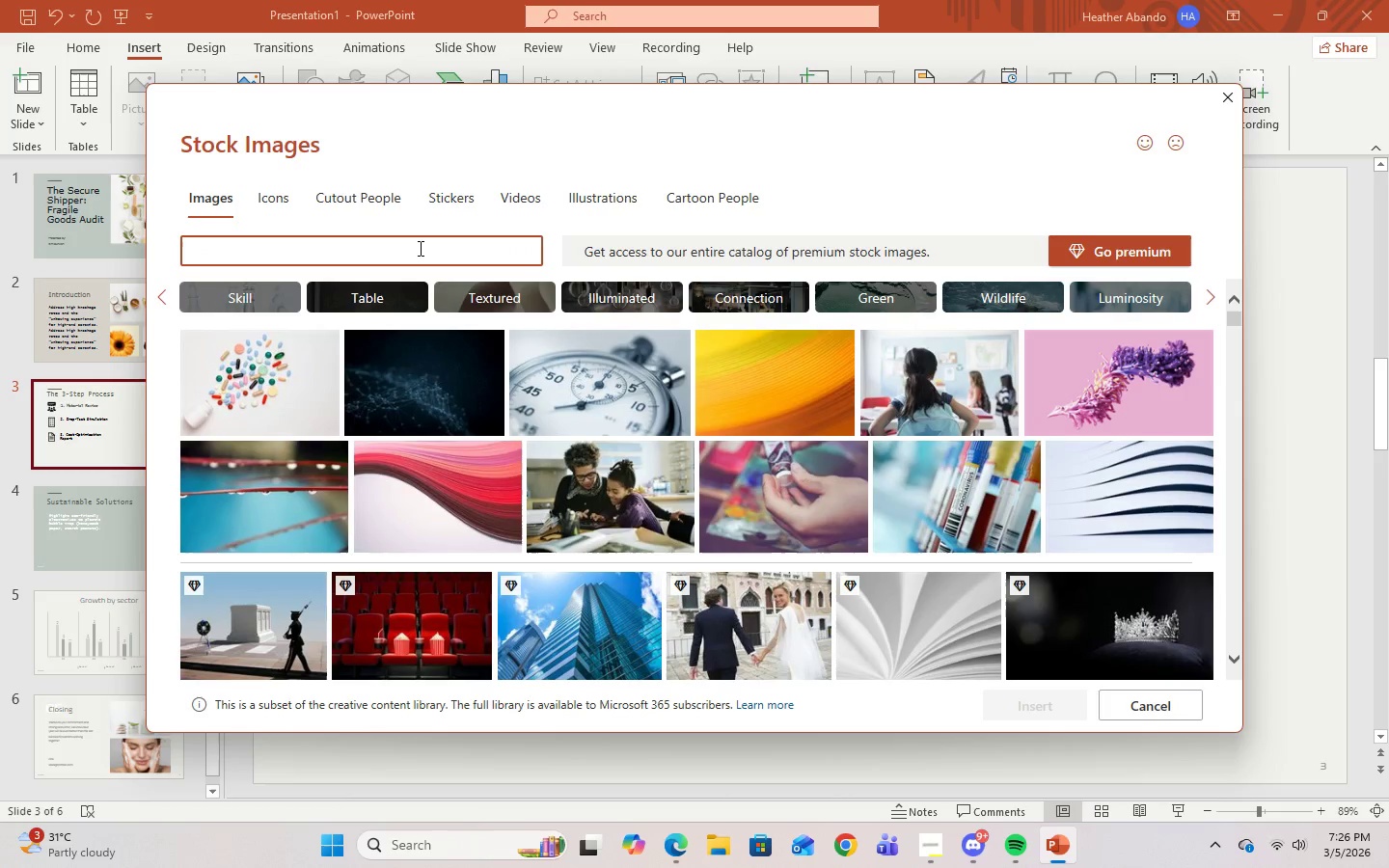 
triple_click([419, 248])
 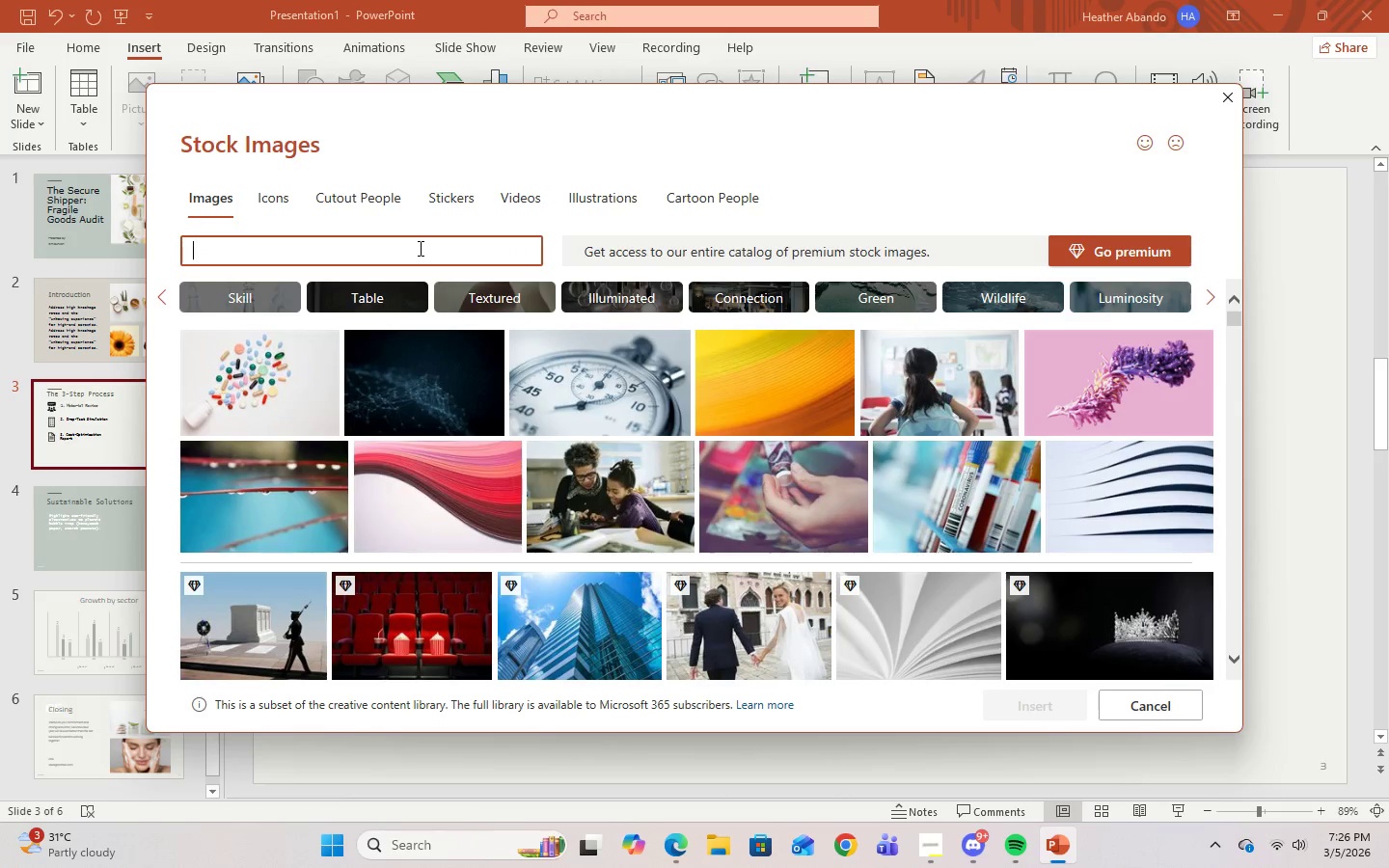 
type(orgn)
key(Backspace)
type(anic)
 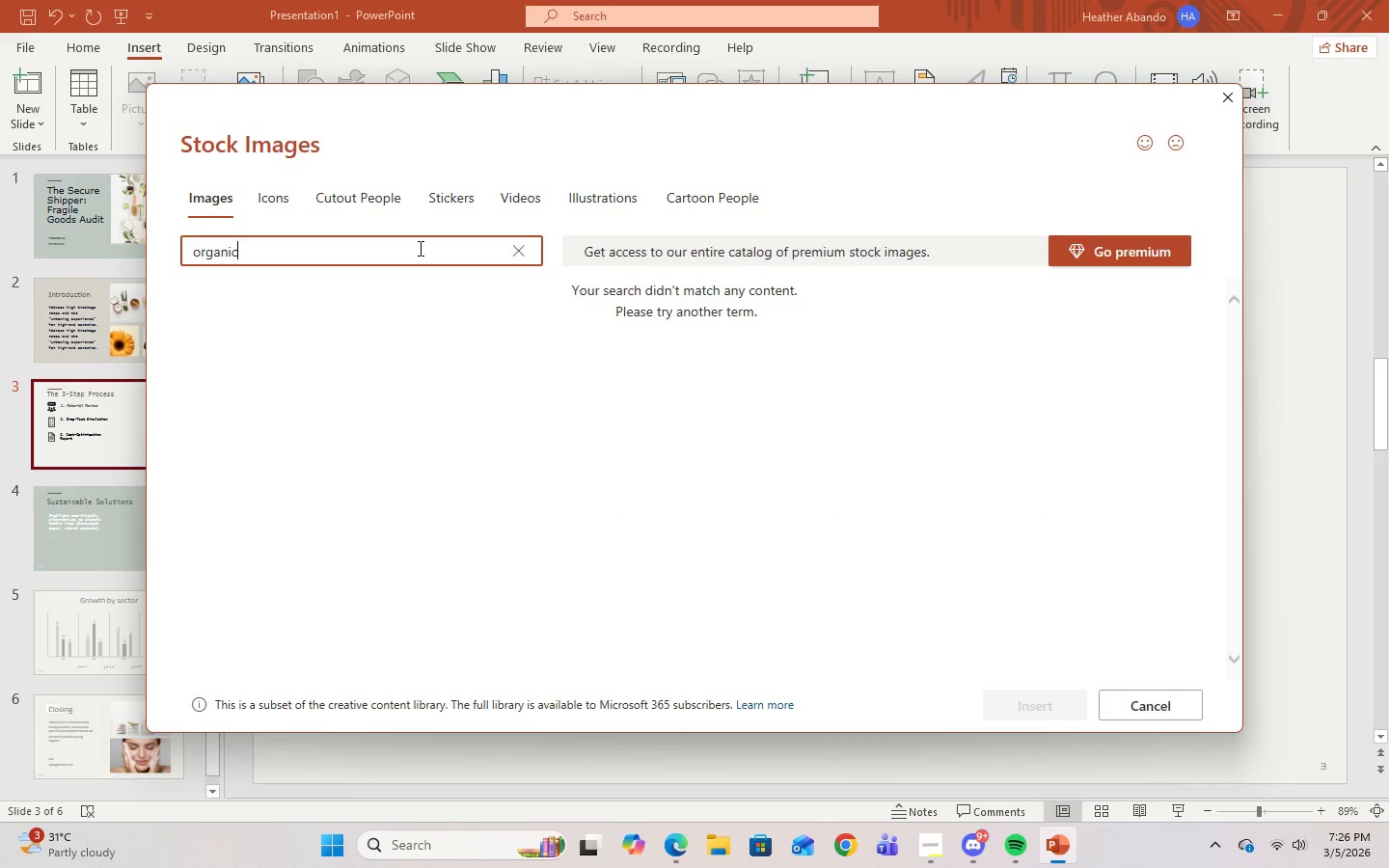 
key(Enter)
 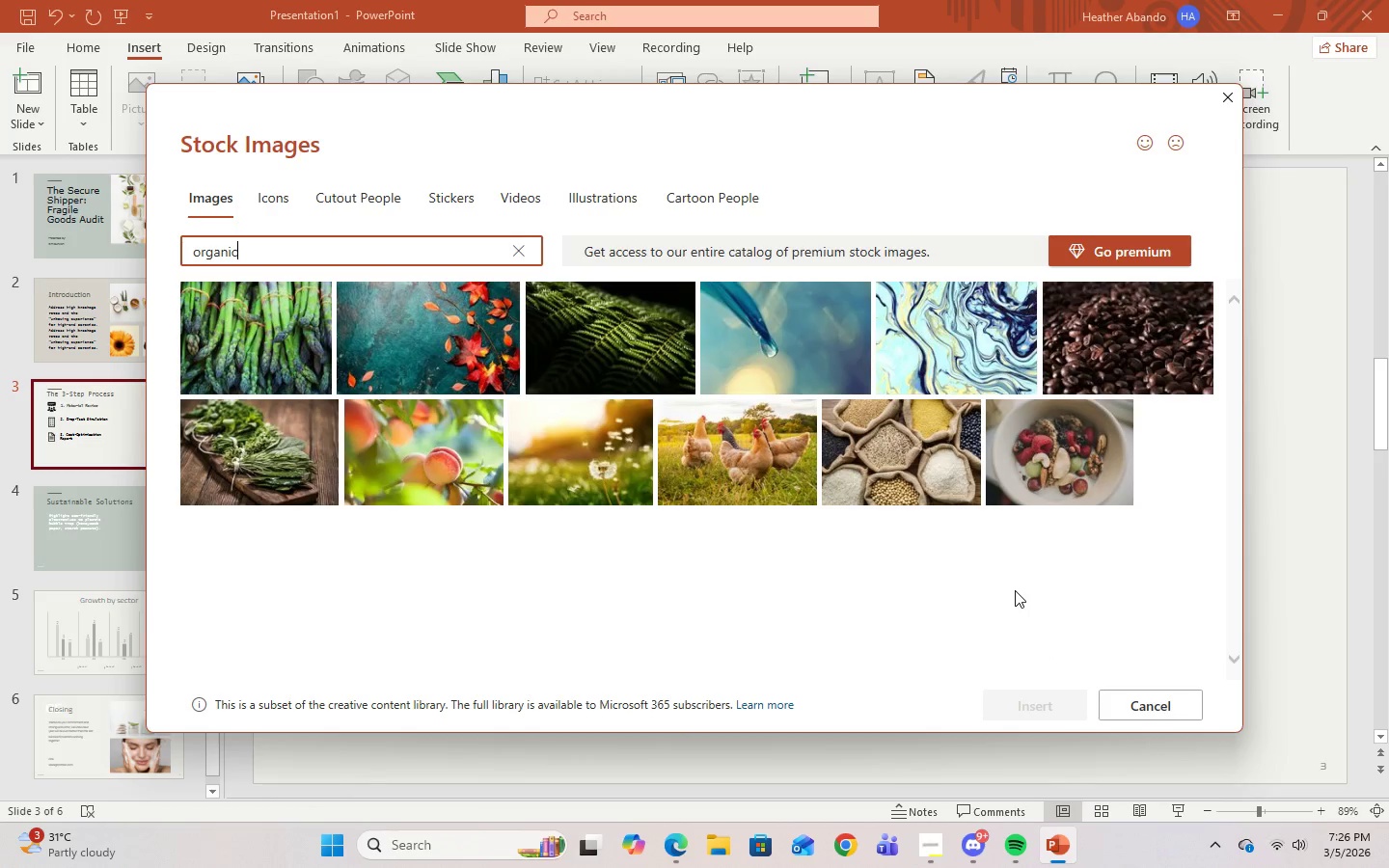 
wait(6.75)
 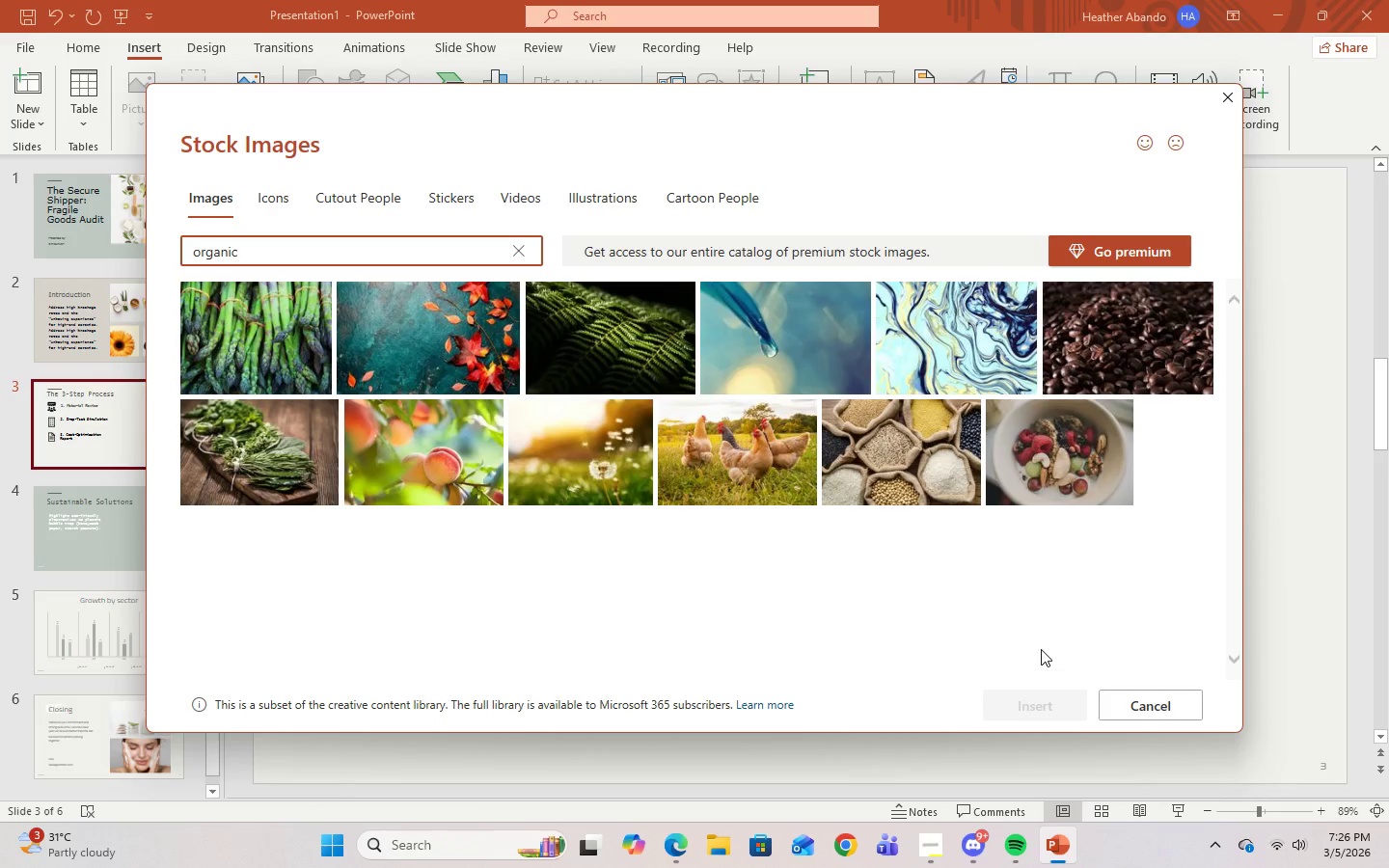 
left_click([518, 256])
 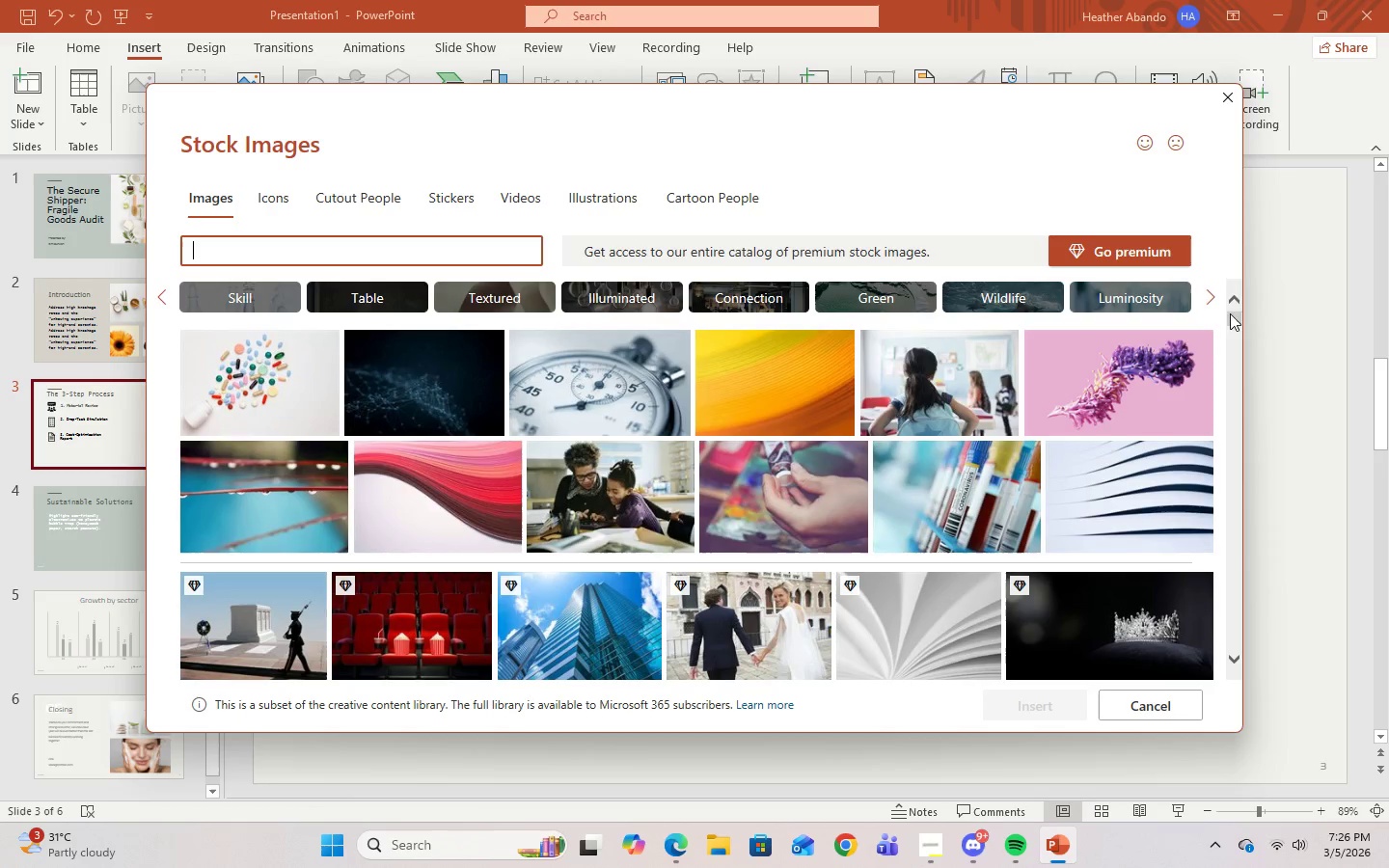 
double_click([1212, 301])
 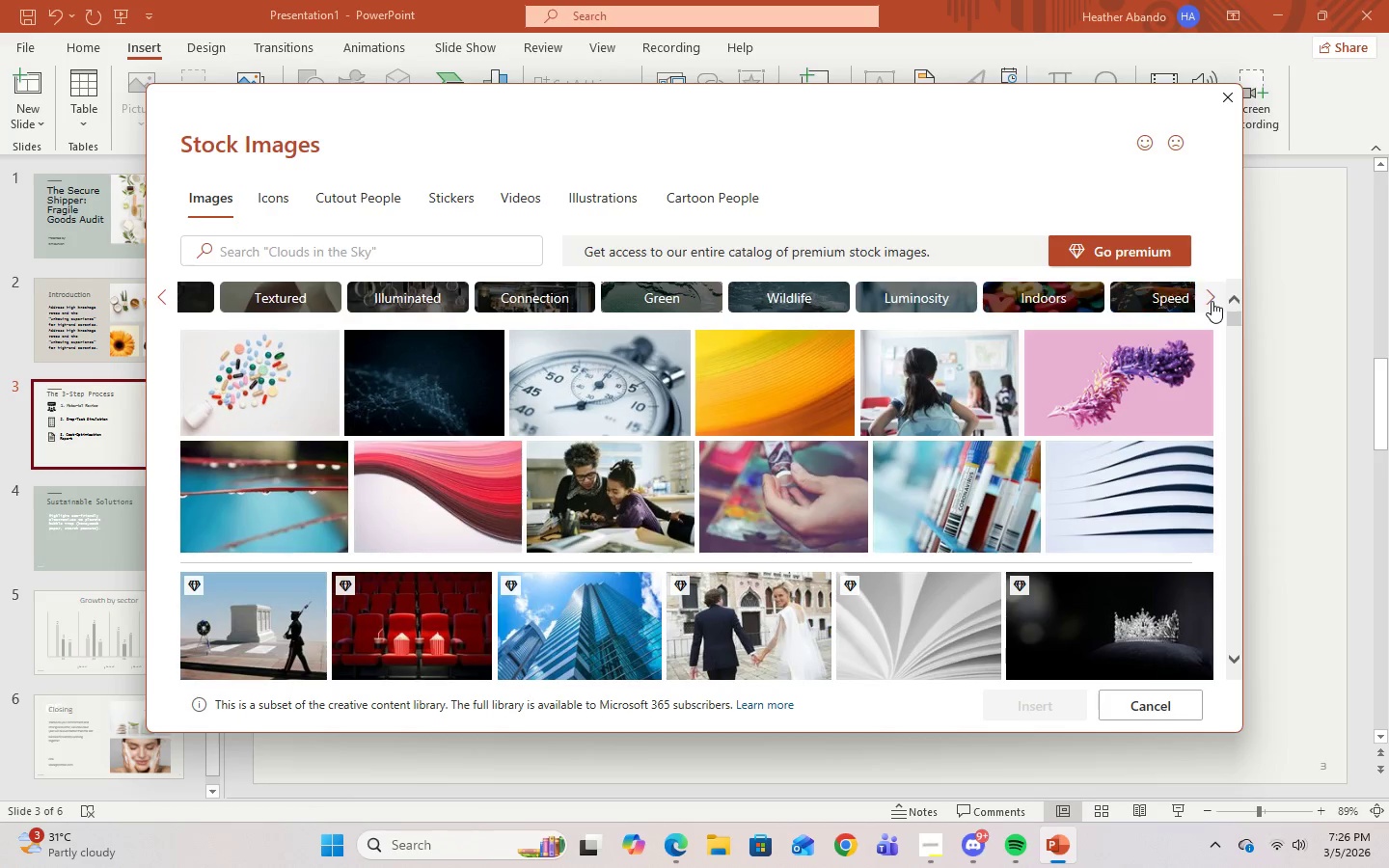 
triple_click([1212, 301])
 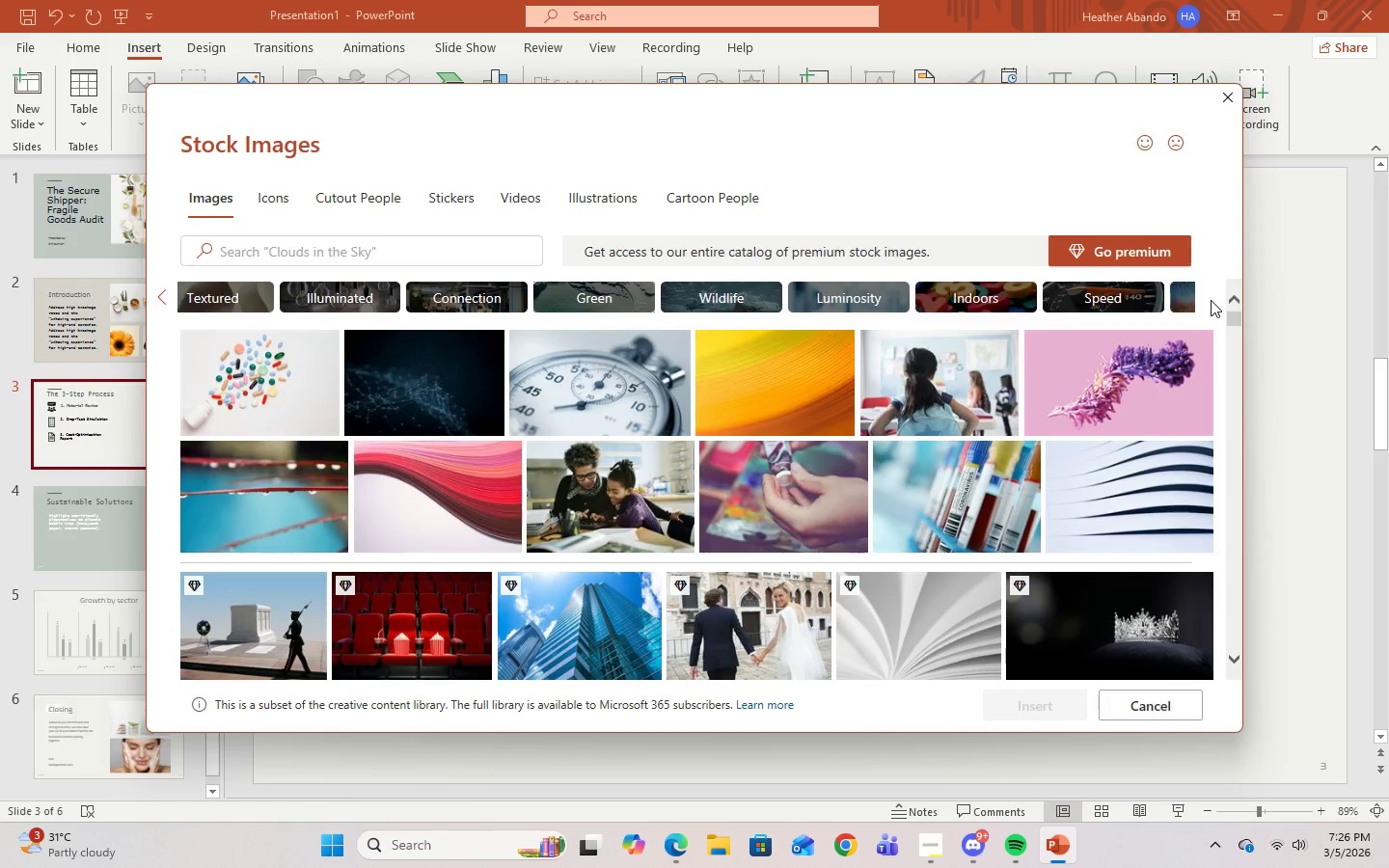 
triple_click([1211, 300])
 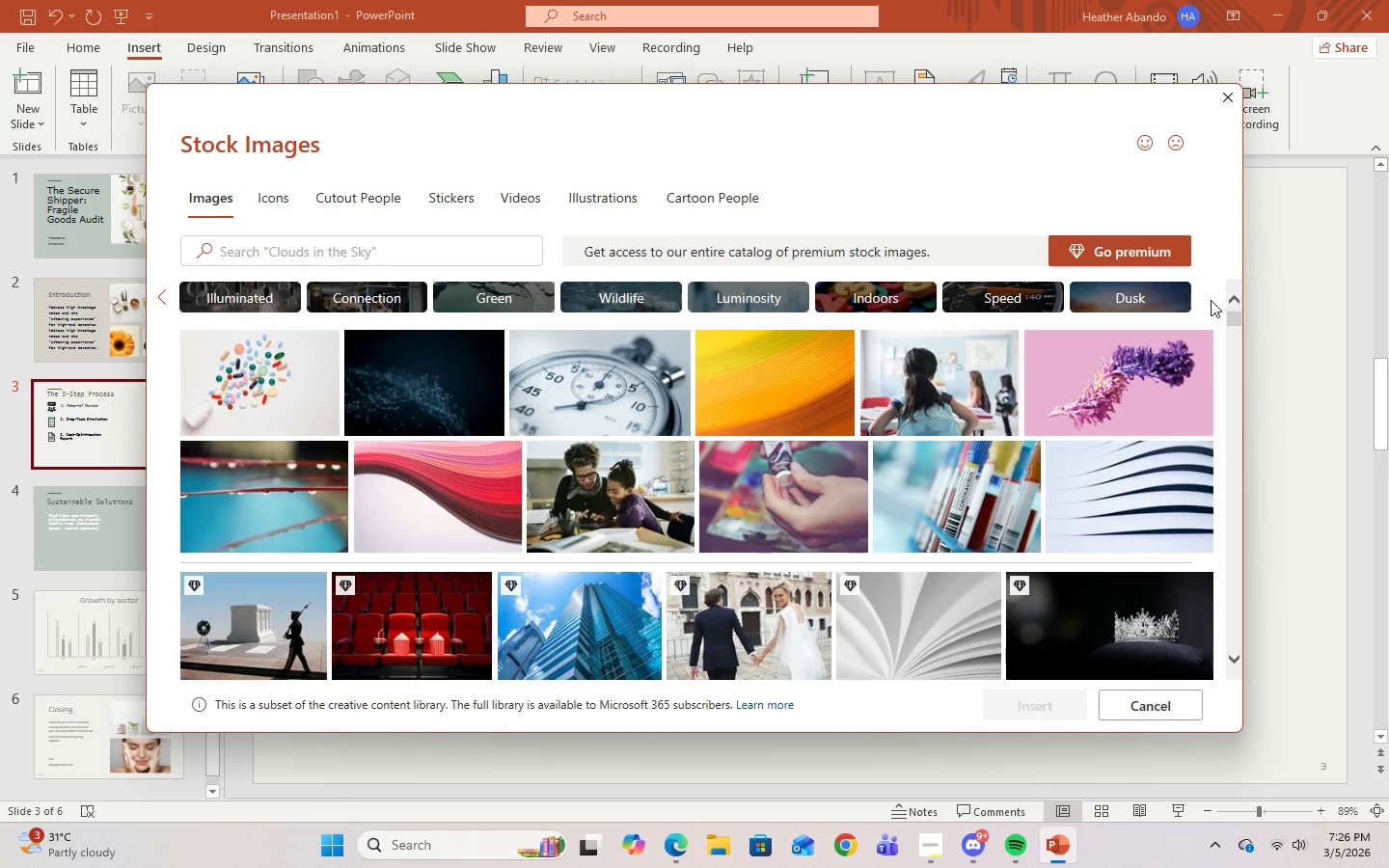 
triple_click([1211, 300])
 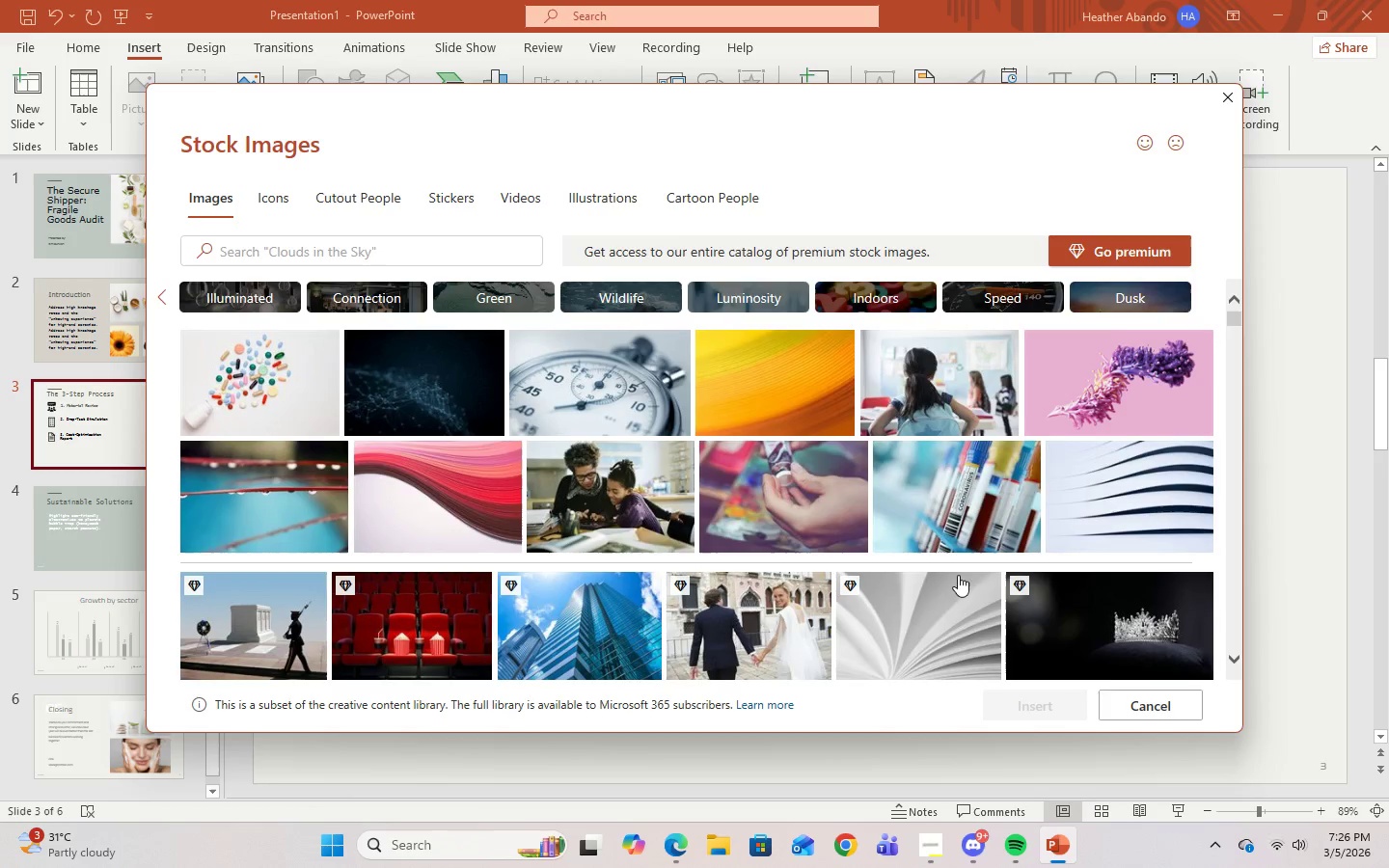 
scroll: coordinate [947, 571], scroll_direction: down, amount: 9.0
 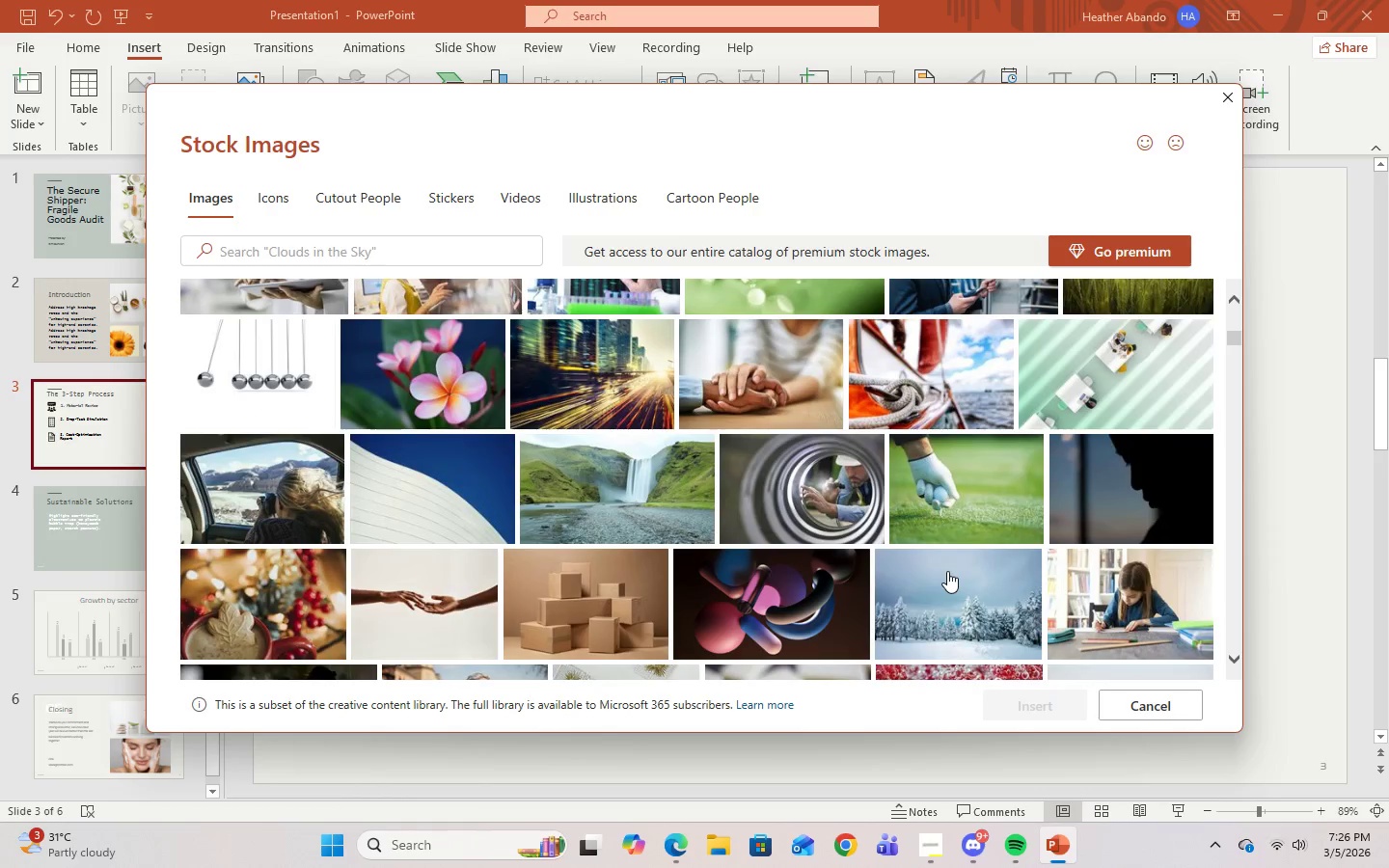 
scroll: coordinate [935, 548], scroll_direction: up, amount: 25.0
 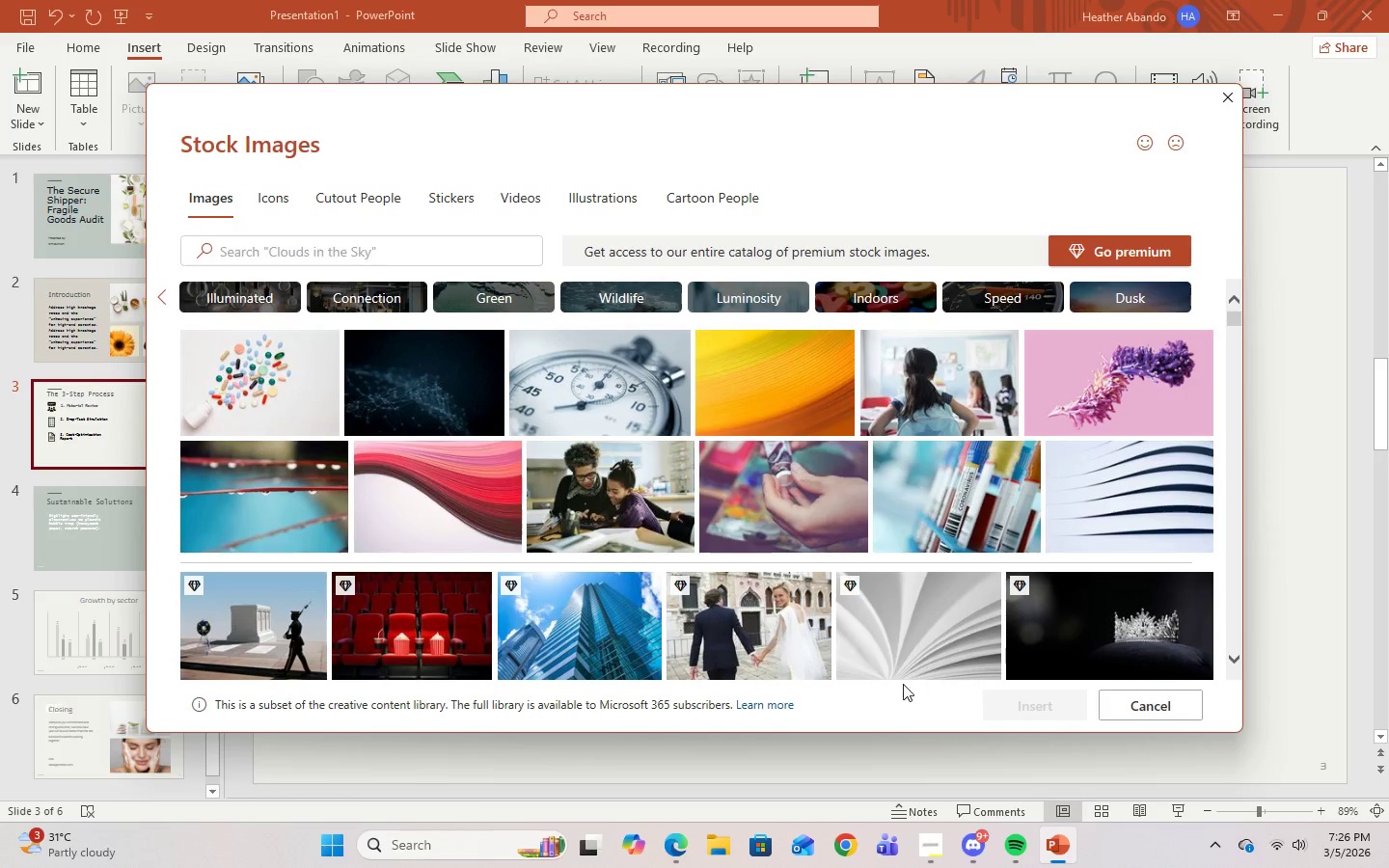 
left_click([925, 850])